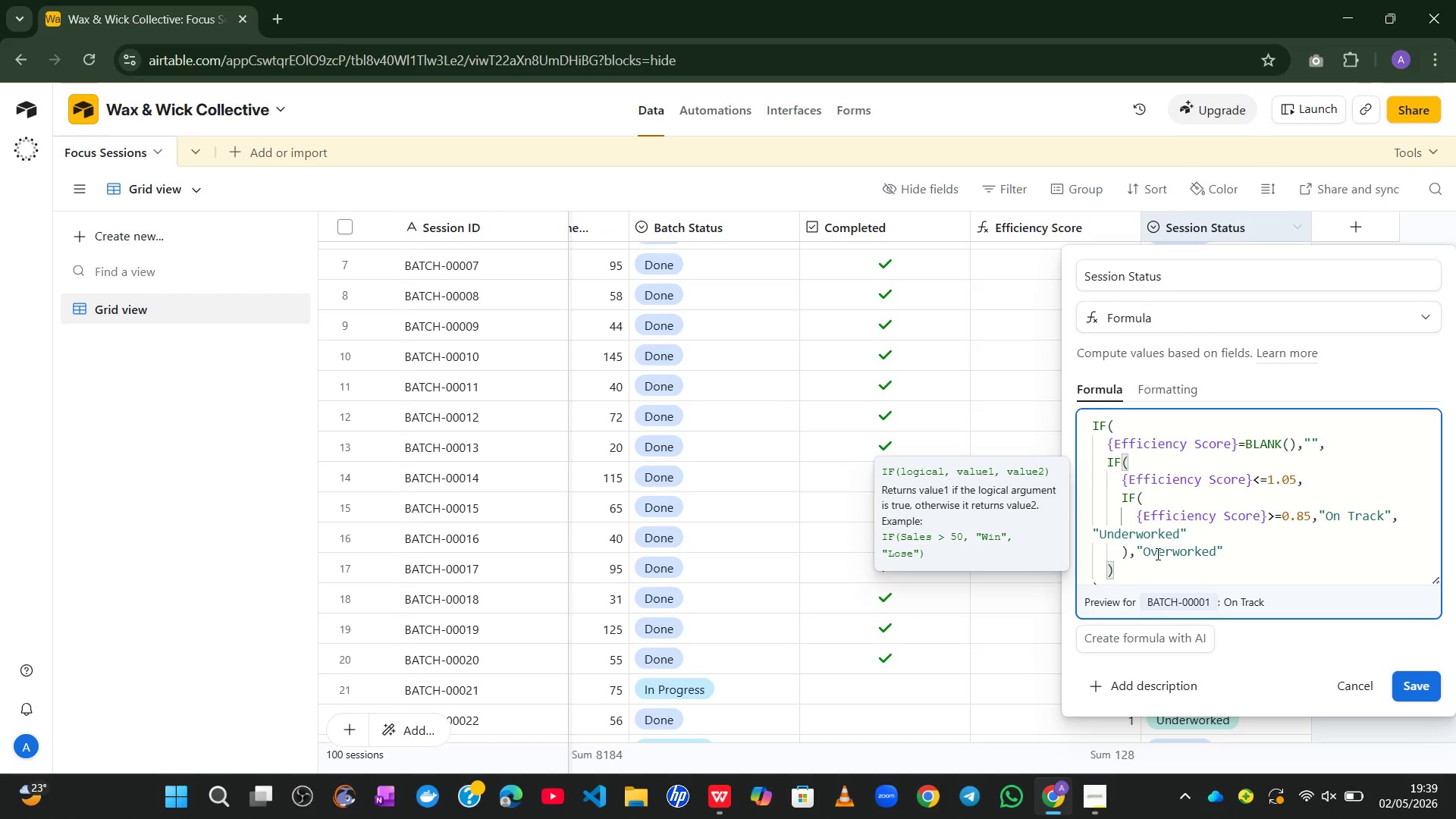 
left_click([1149, 560])
 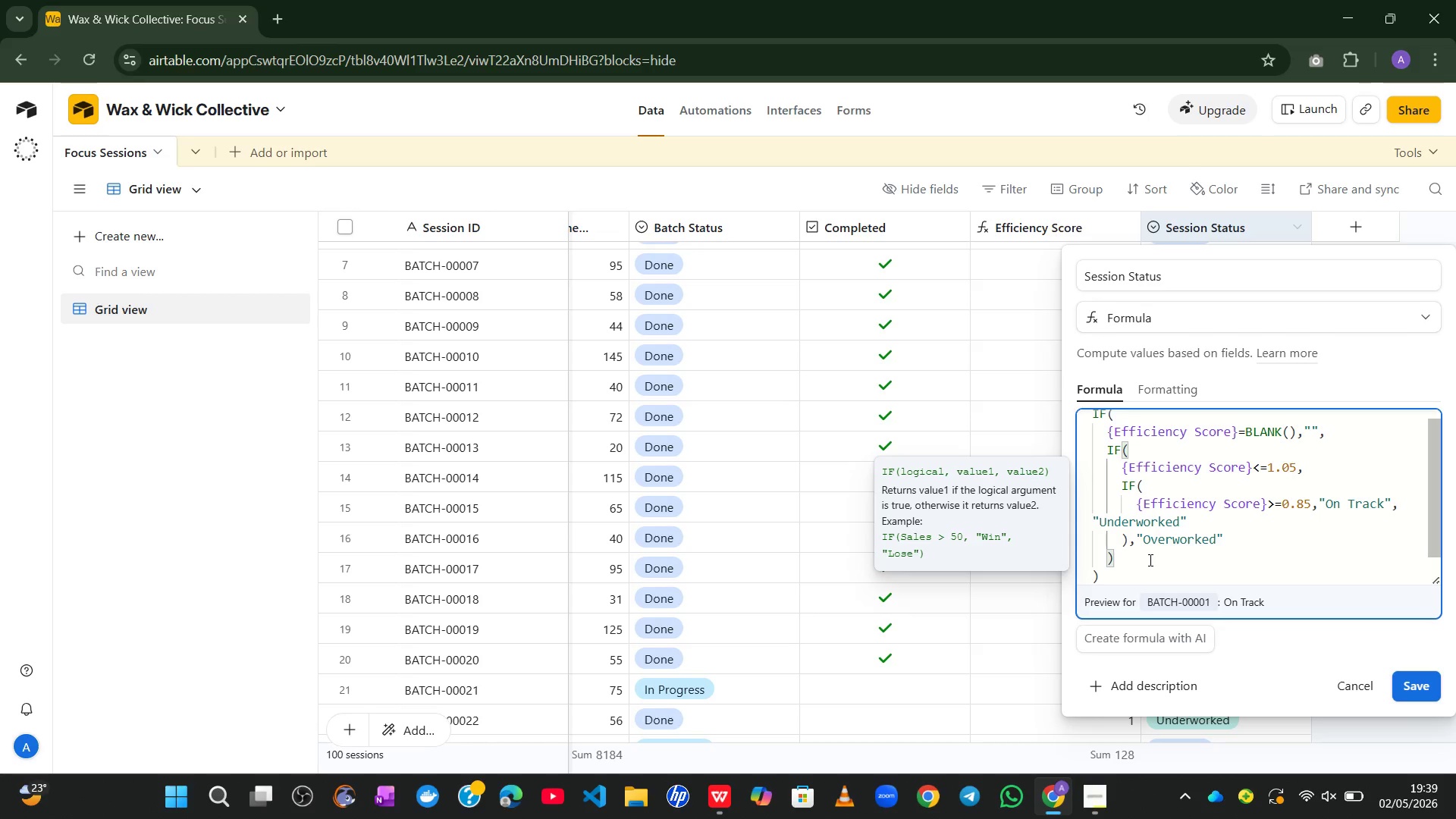 
type(,@Overtime)
 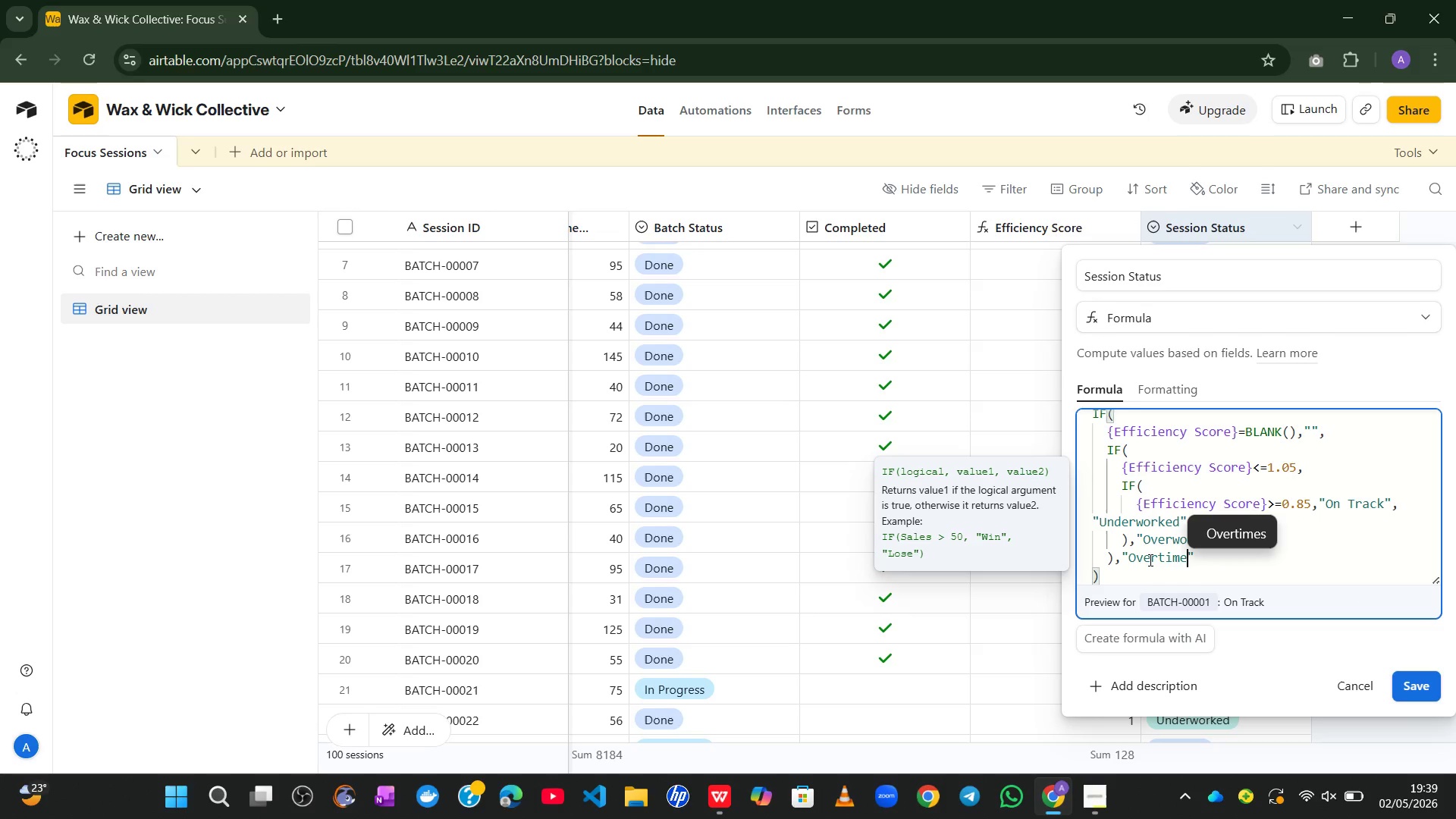 
scroll: coordinate [1238, 562], scroll_direction: none, amount: 0.0
 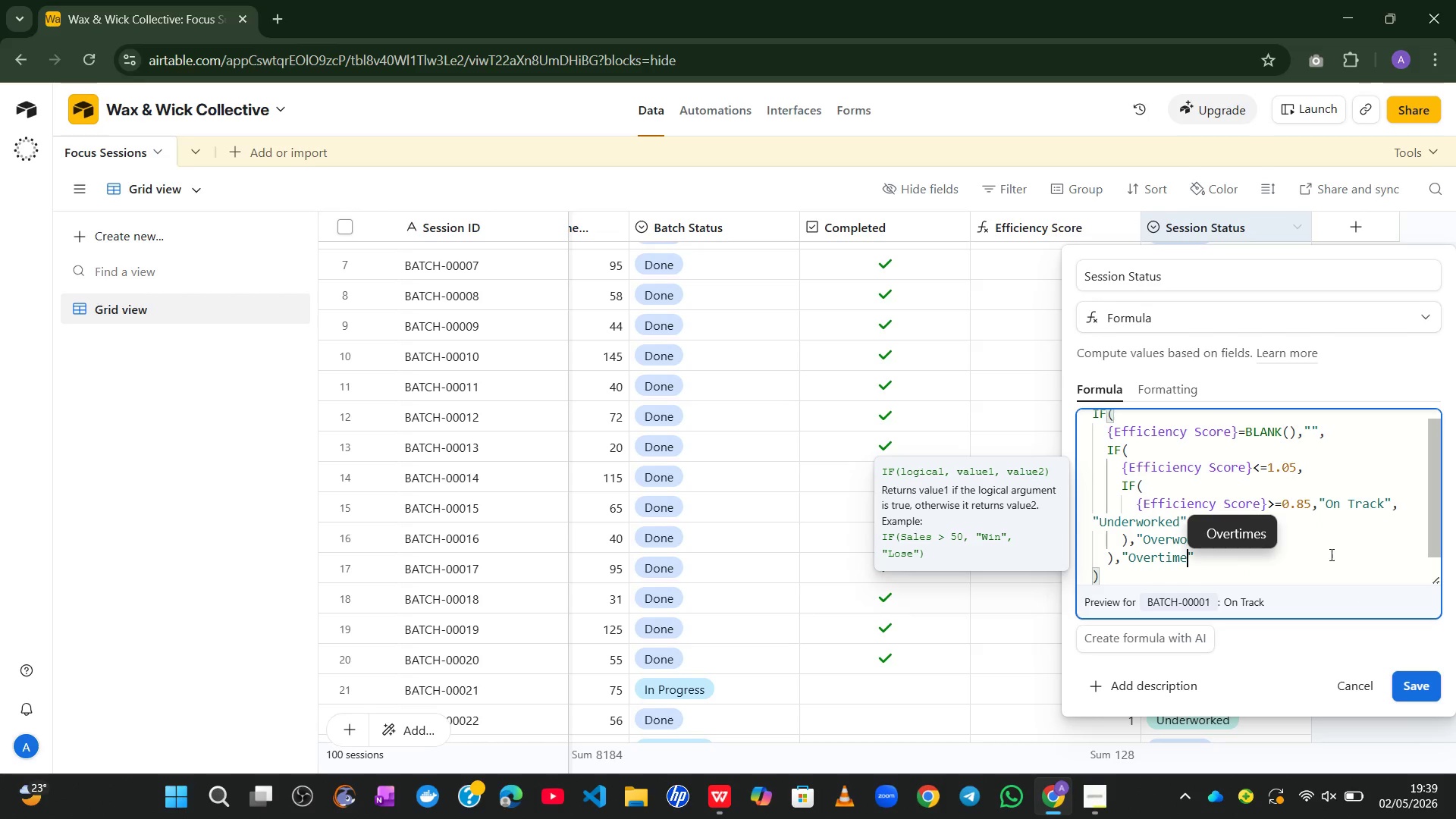 
left_click([1356, 546])
 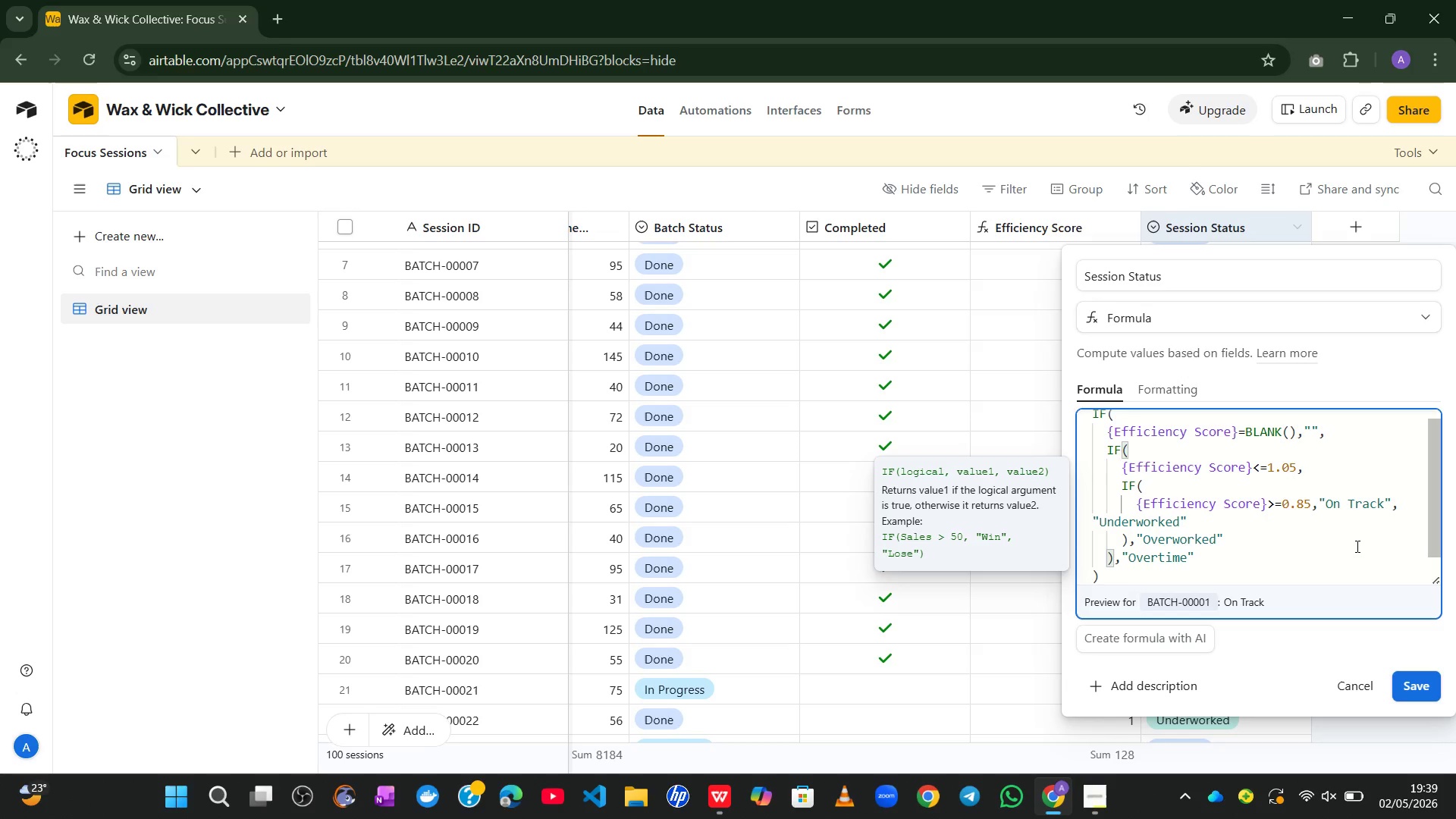 
key(Control+A)
 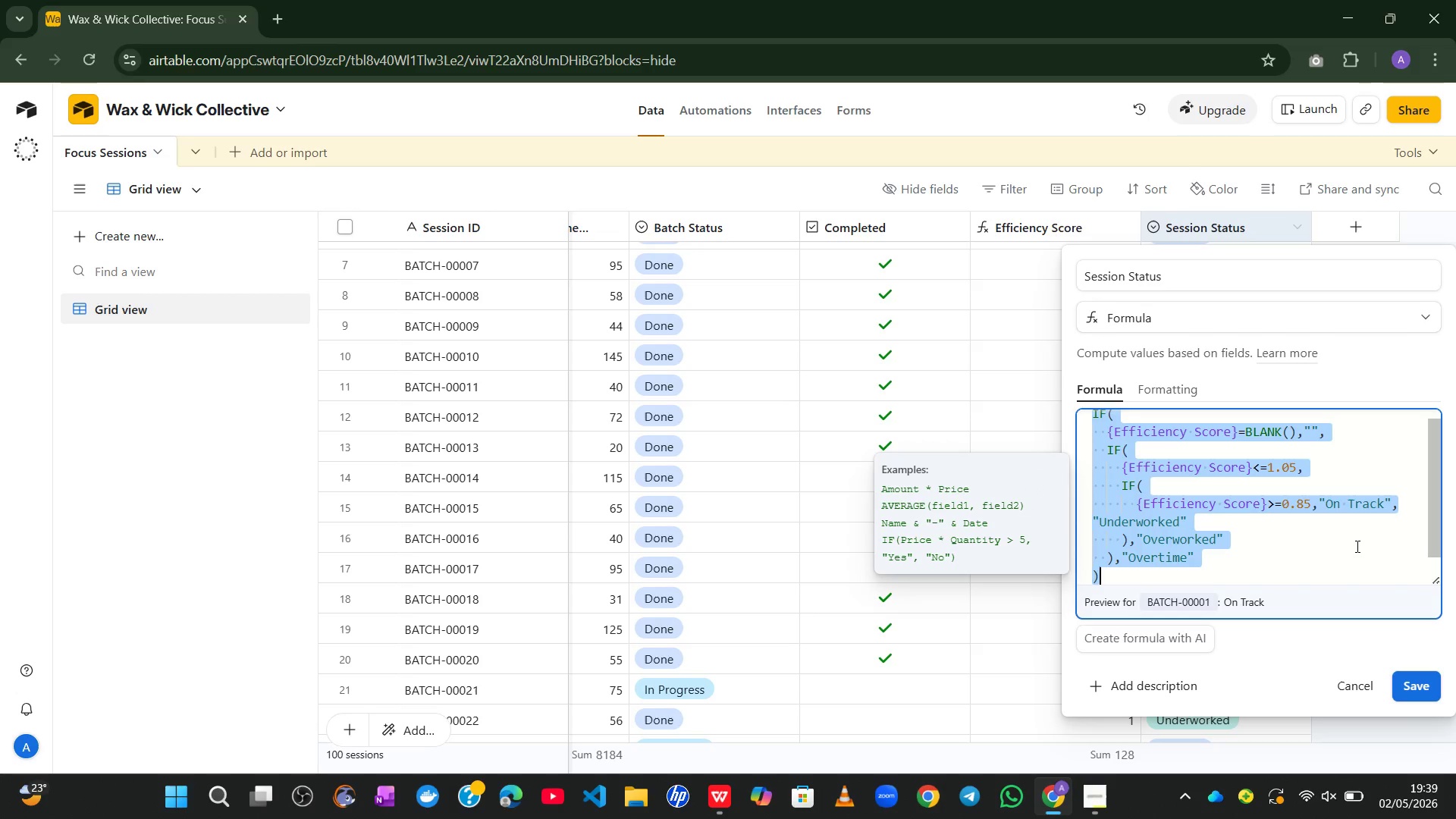 
key(Control+C)
 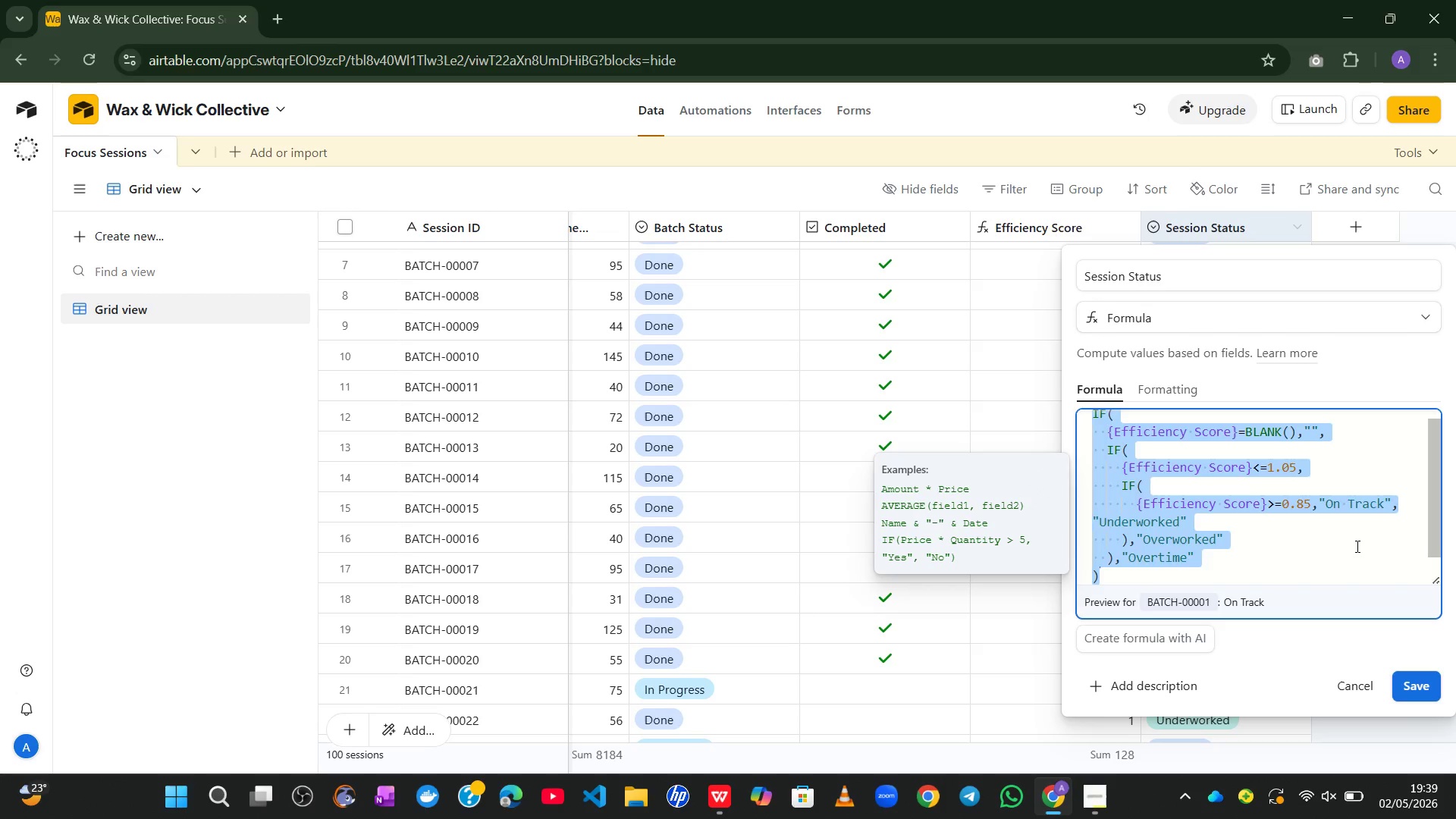 
left_click([1356, 546])
 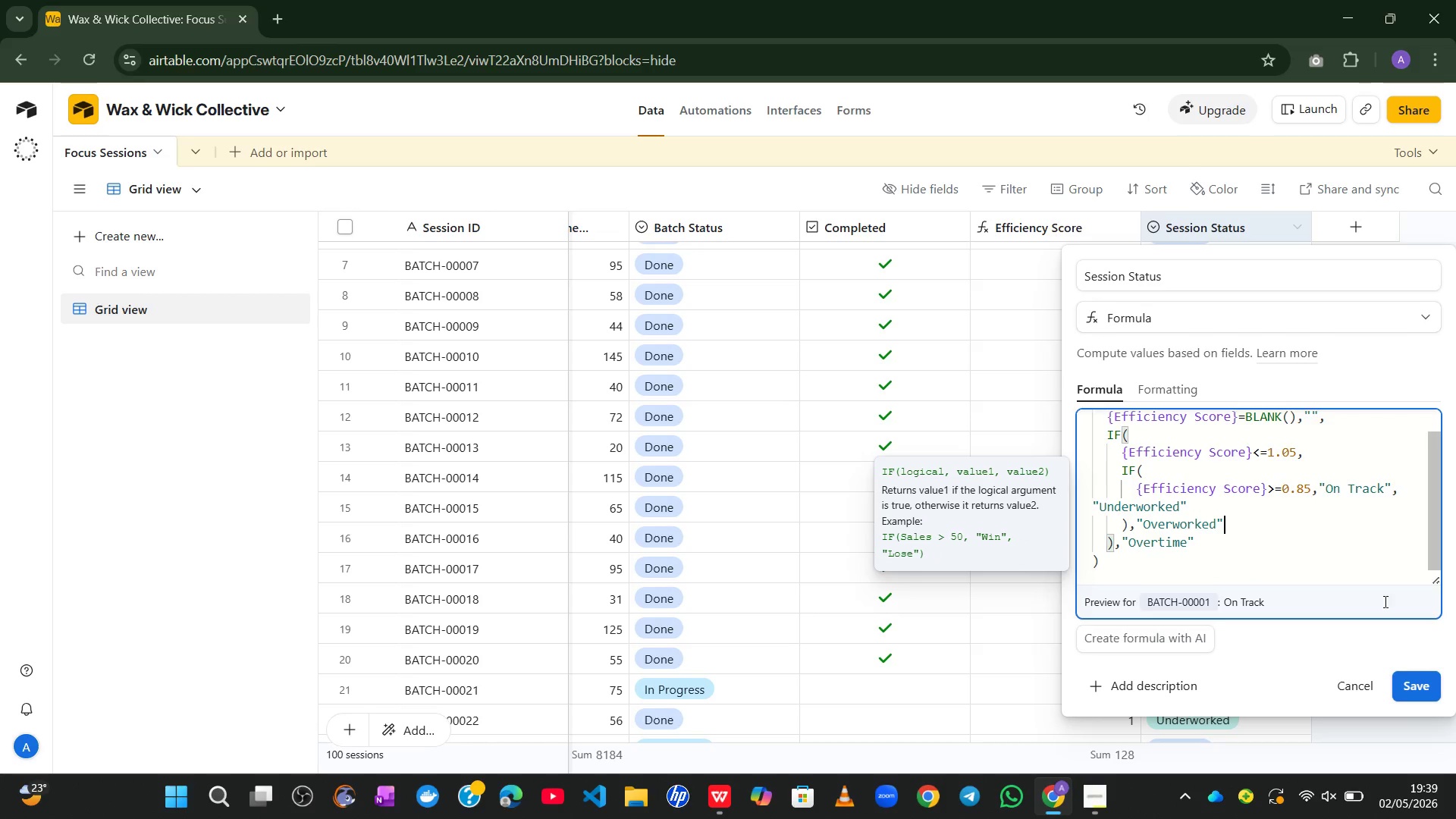 
left_click([1414, 678])
 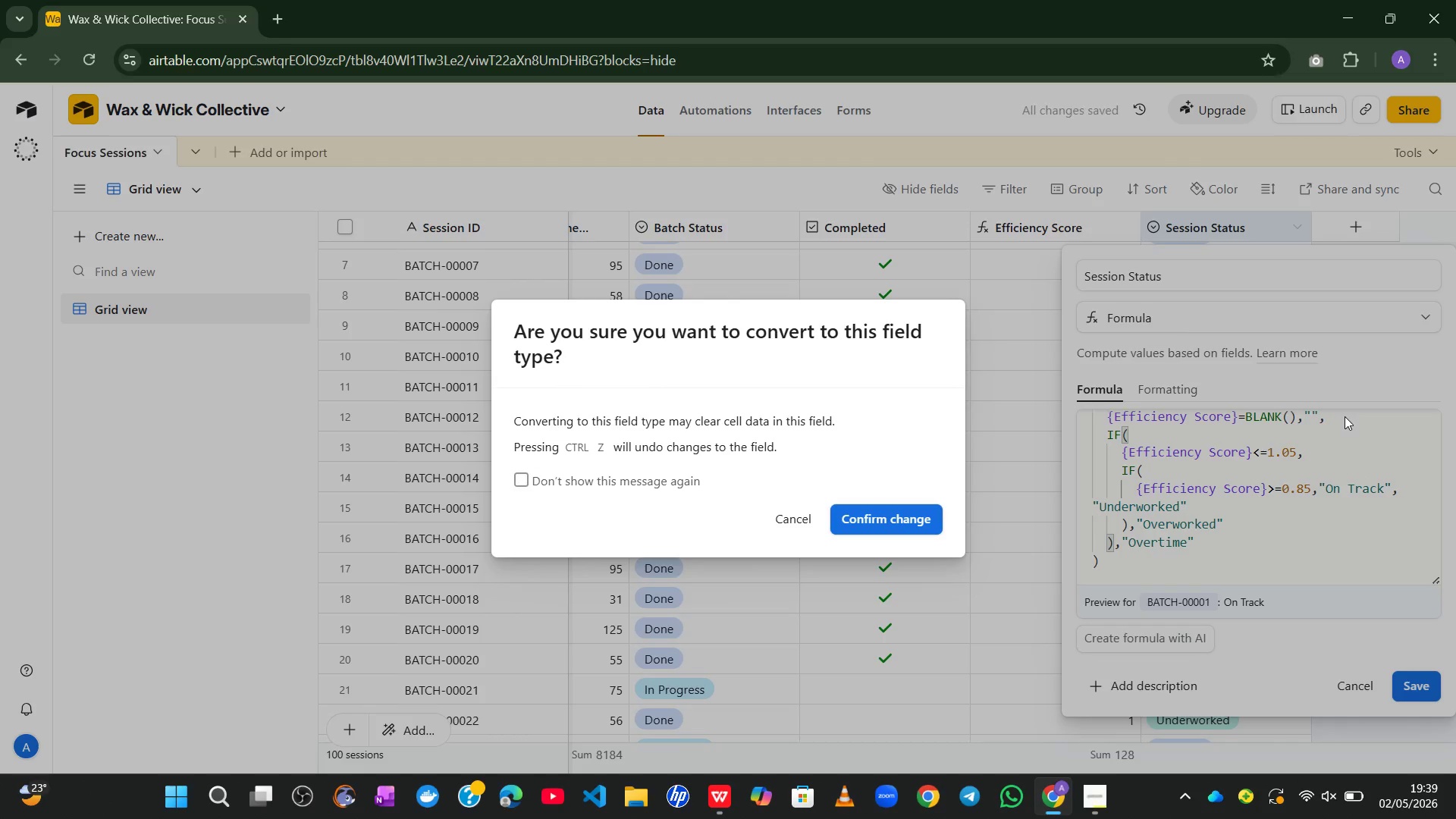 
left_click([904, 518])
 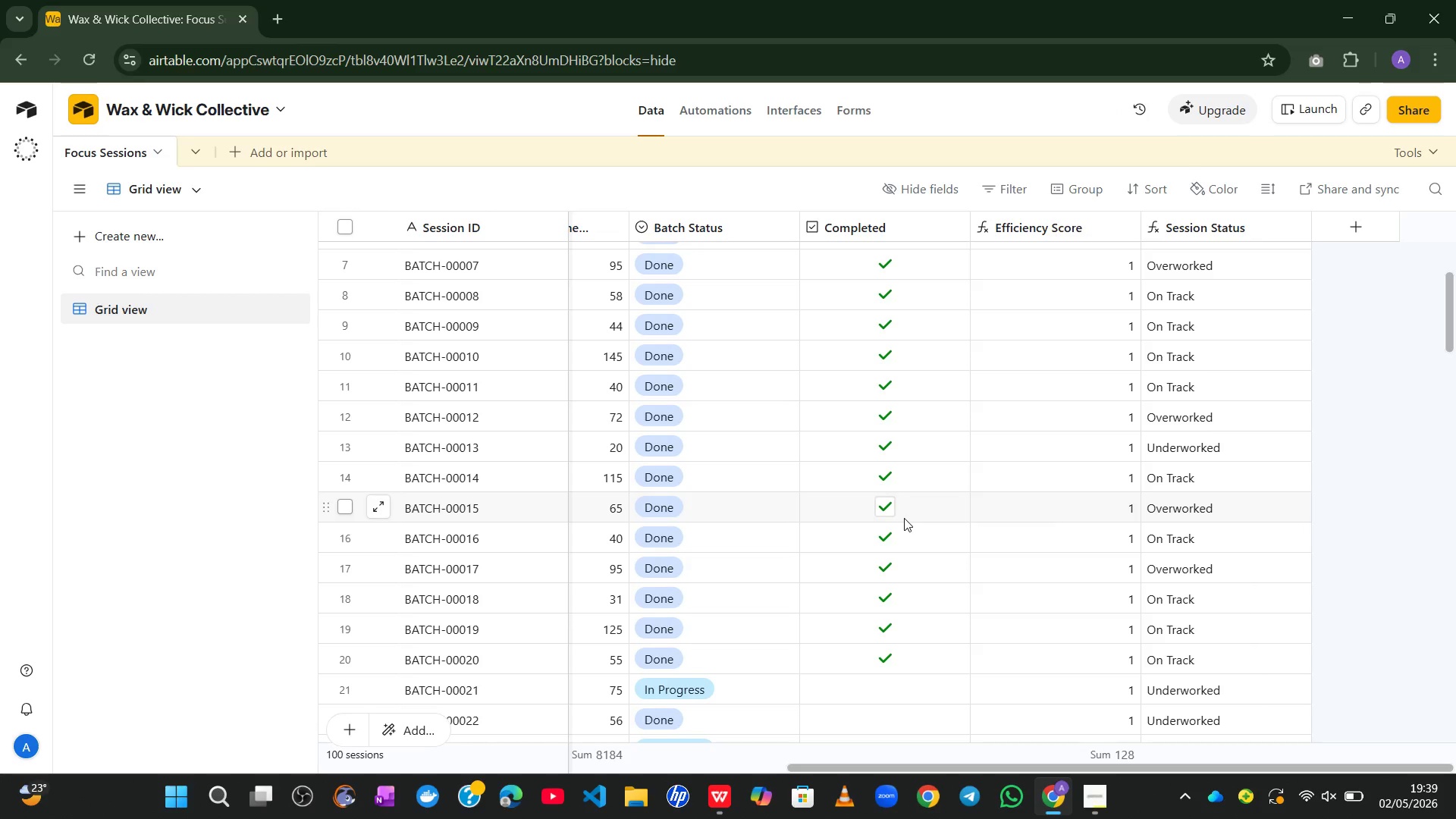 
wait(15.73)
 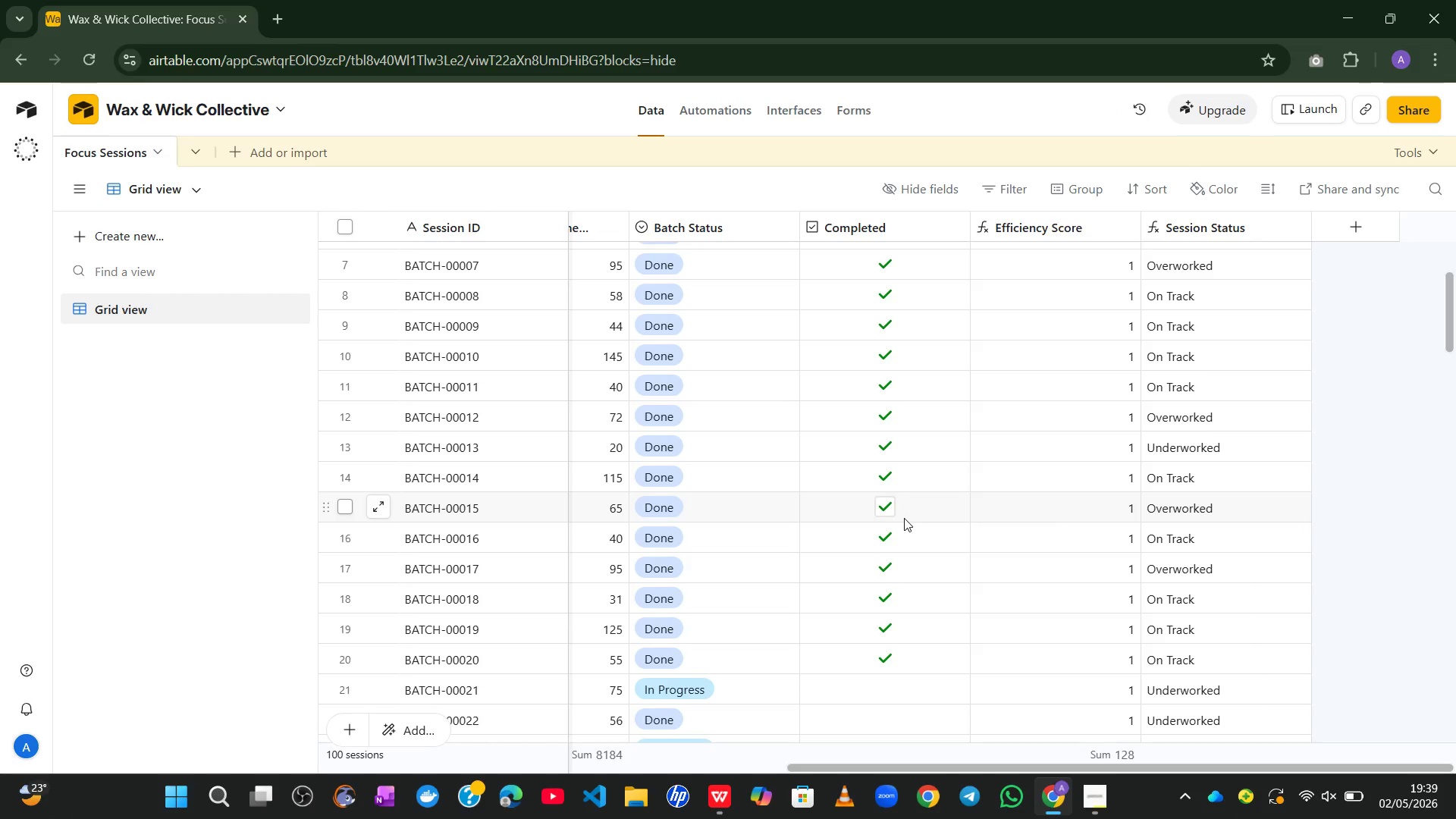 
left_click([1084, 809])